 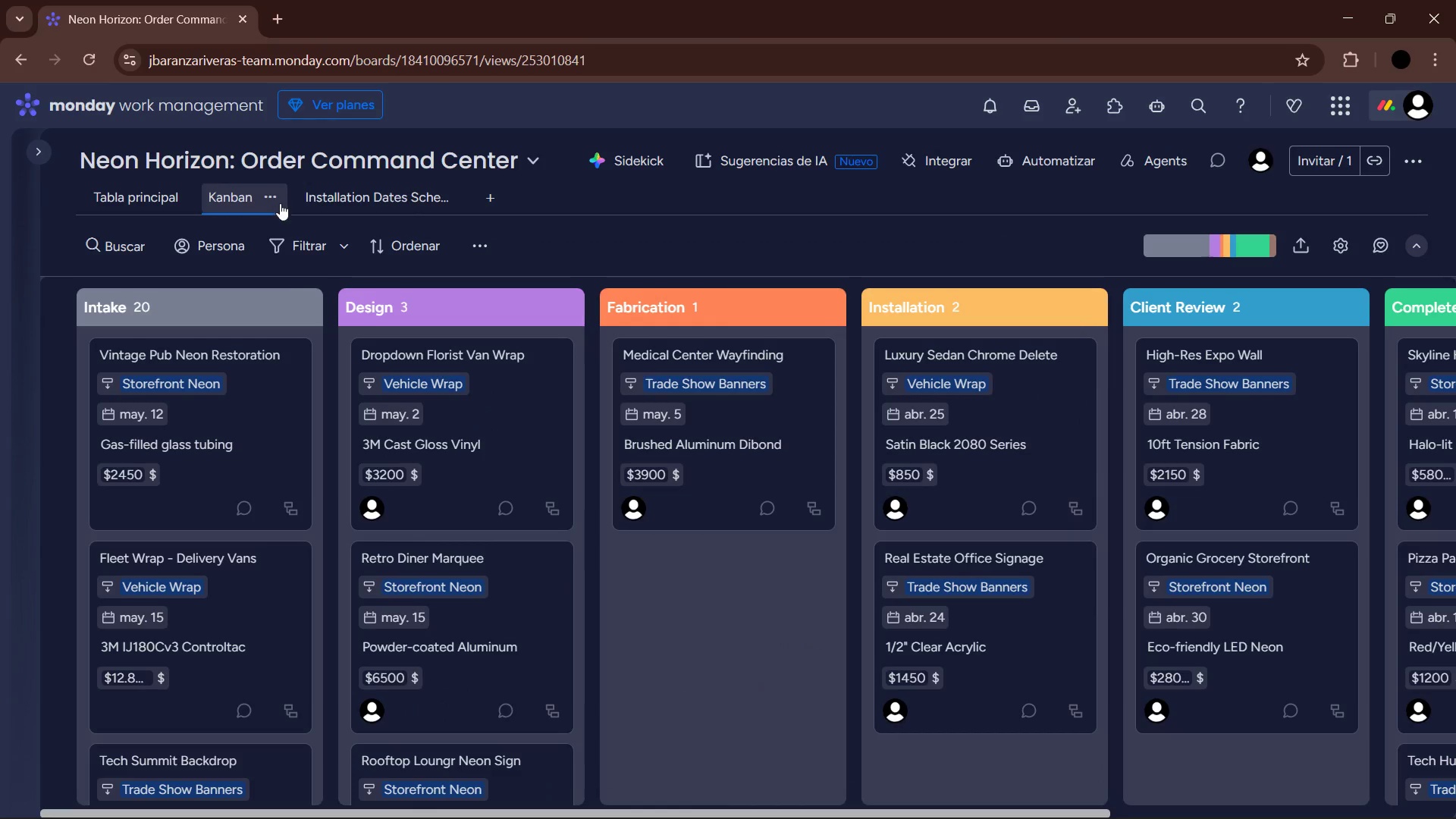 
left_click([280, 205])
 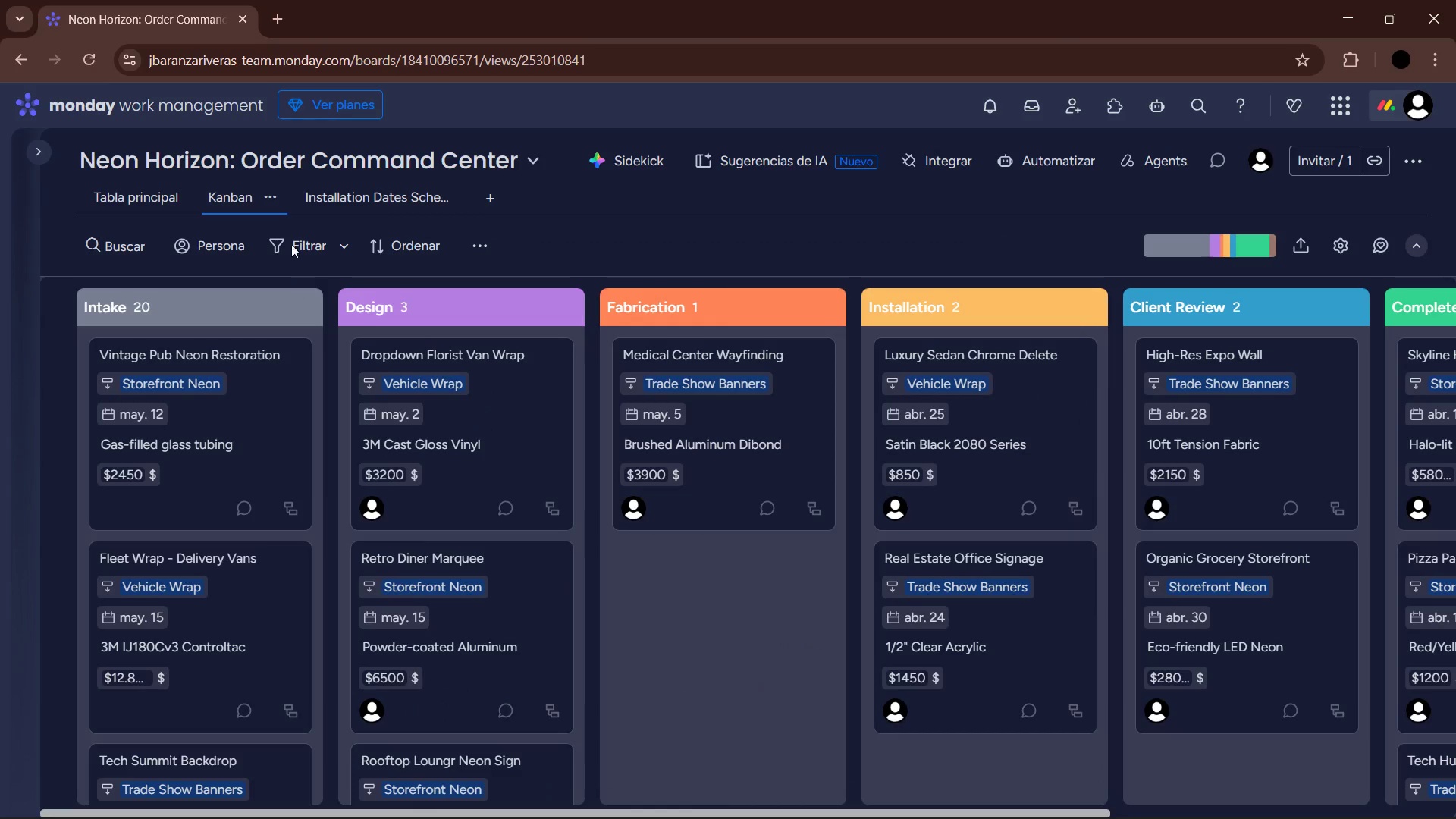 
left_click([271, 194])
 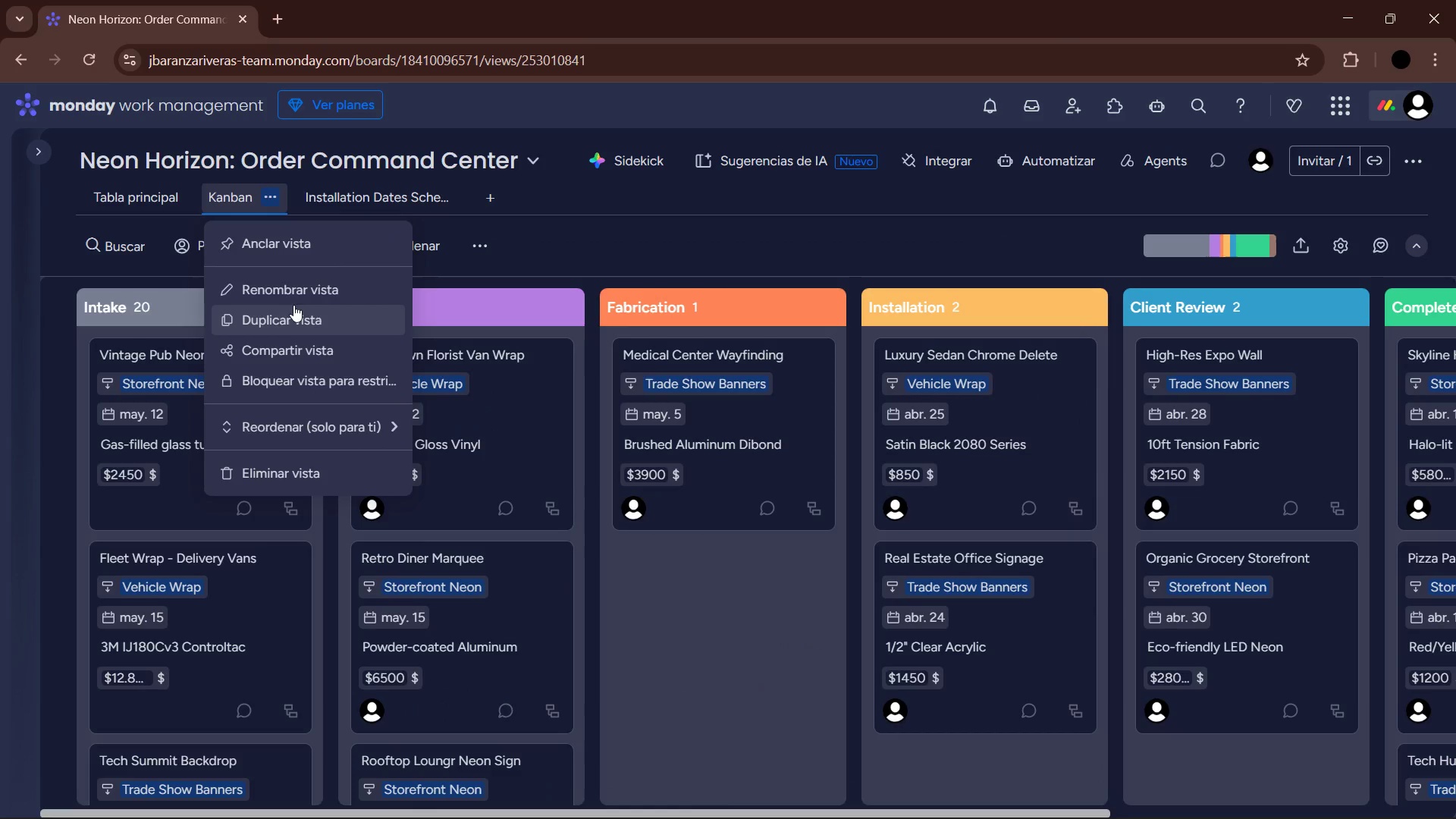 
left_click([293, 287])
 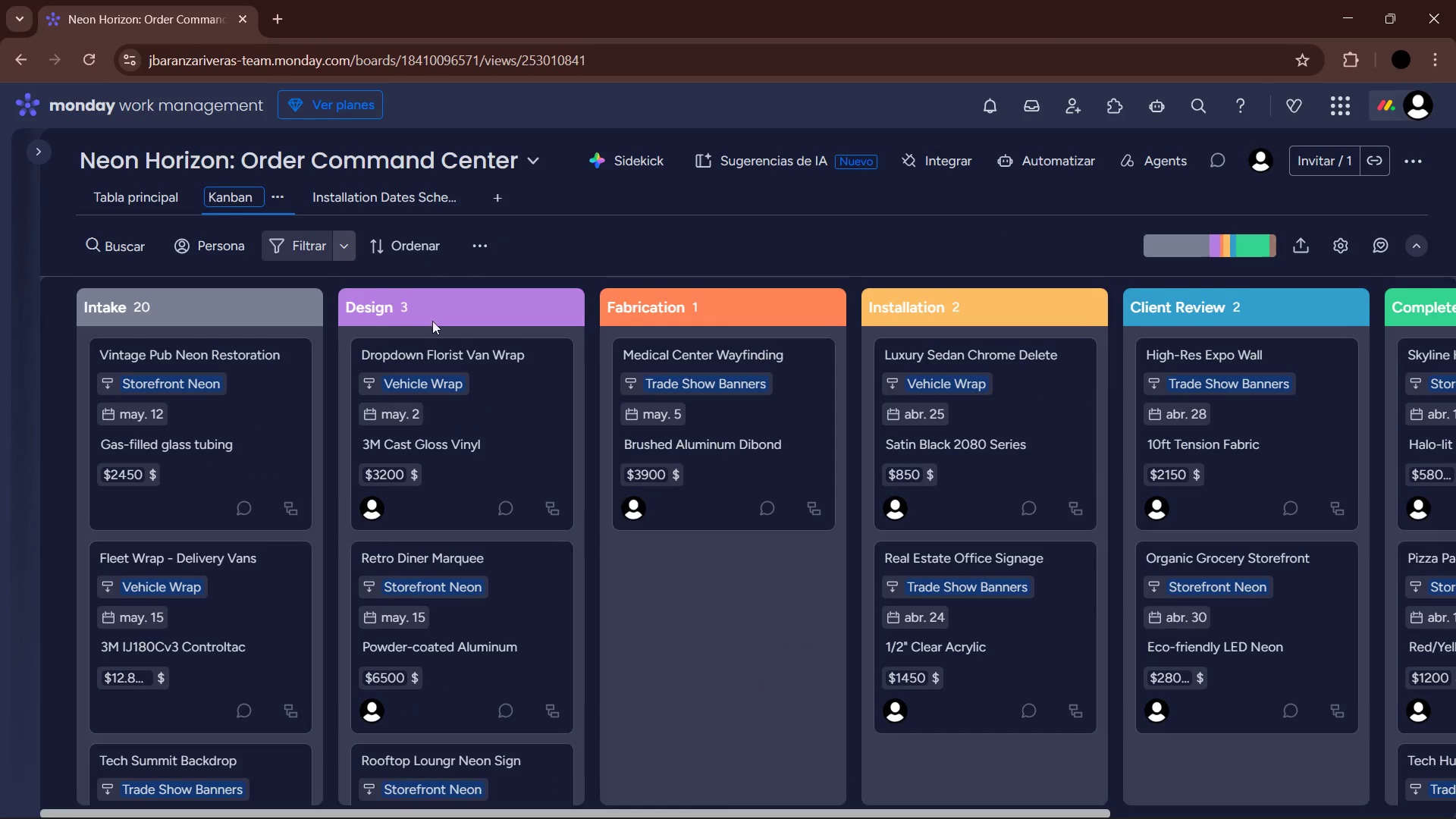 
hold_key(key=Backspace, duration=0.92)
 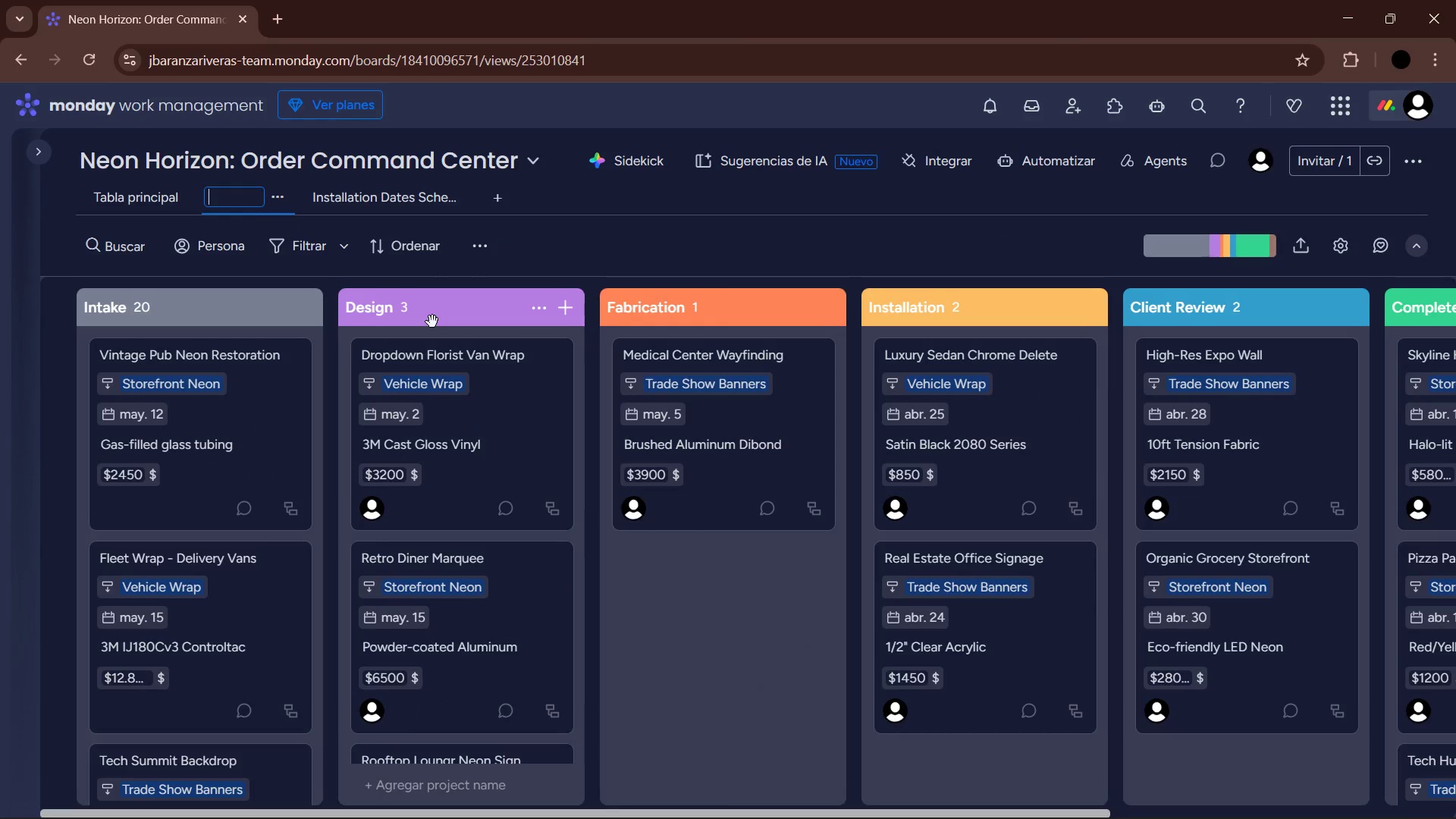 
type(S)
key(Backspace)
type(Design ^ Production Pipeline)
 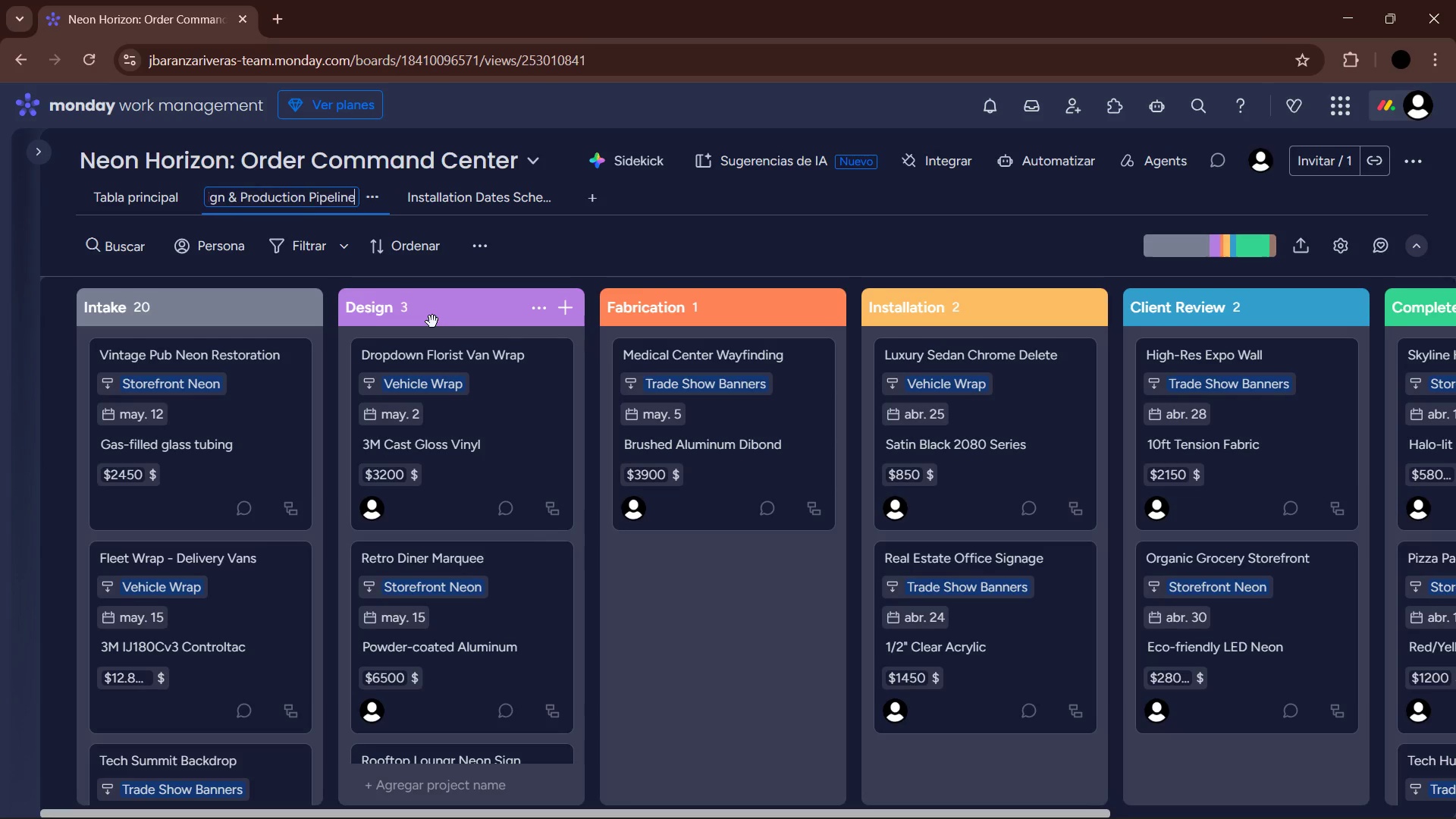 
key(Enter)
 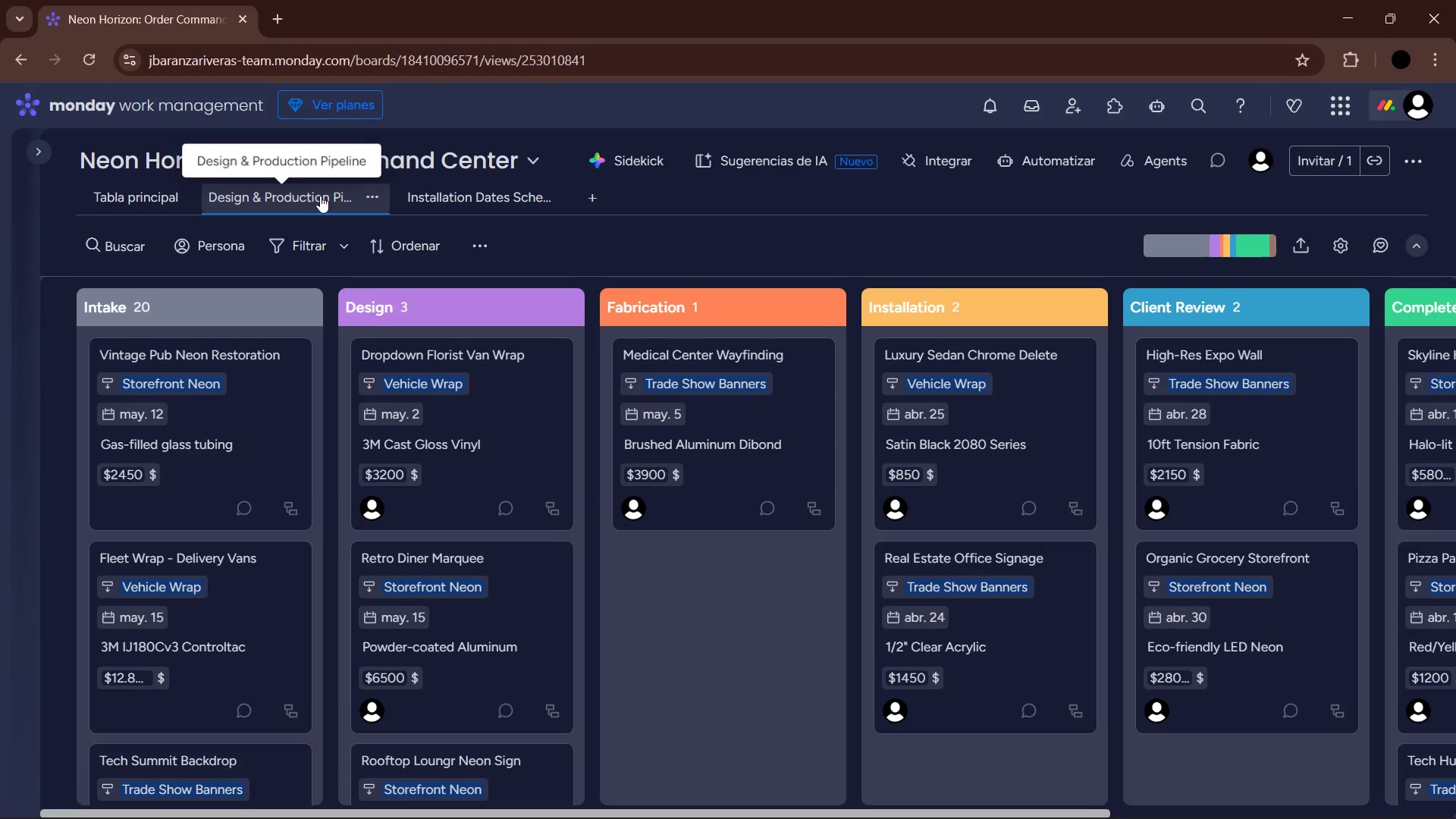 
left_click([124, 197])
 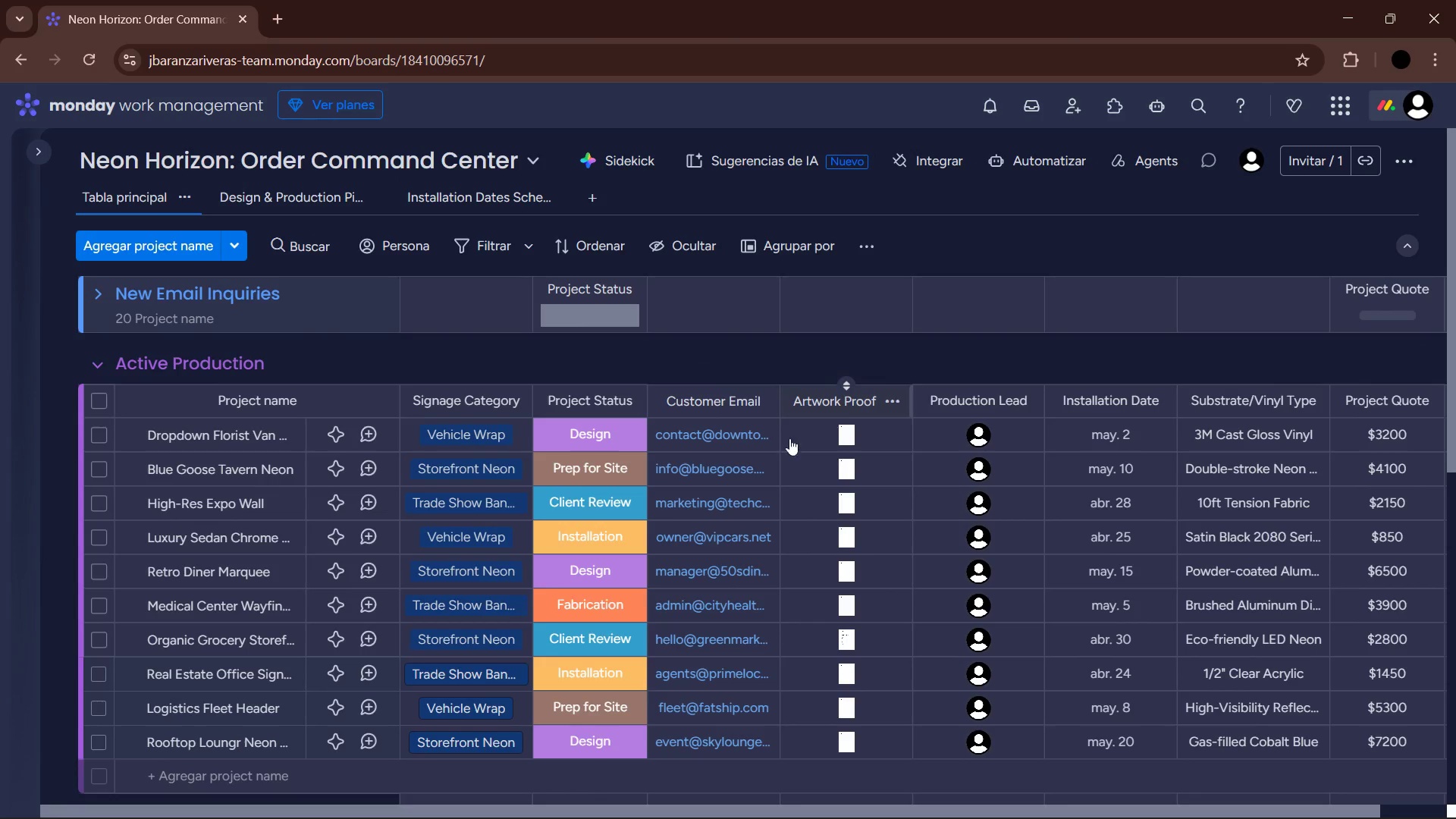 
scroll: coordinate [664, 504], scroll_direction: down, amount: 6.0
 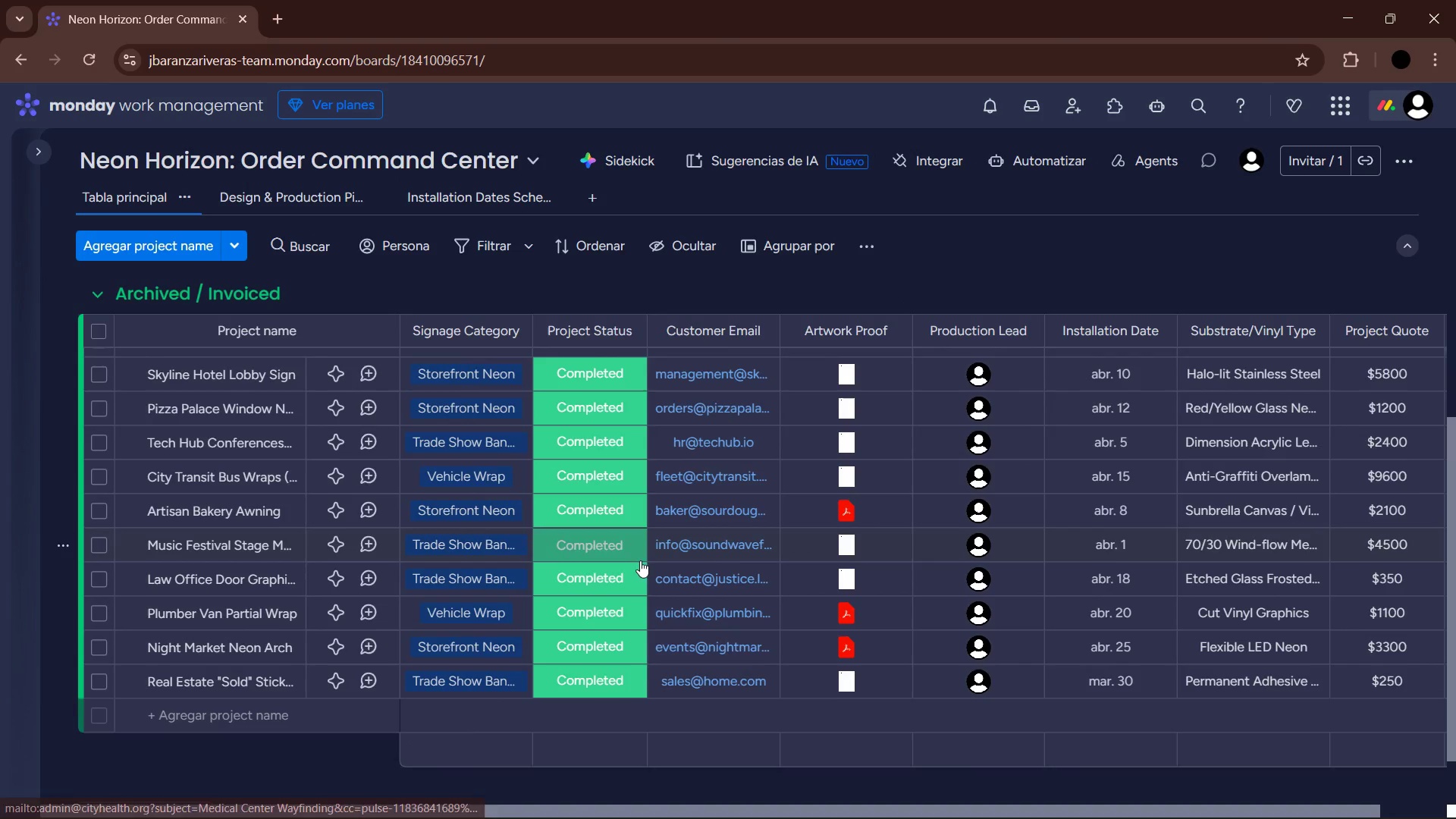 
scroll: coordinate [626, 566], scroll_direction: up, amount: 7.0
 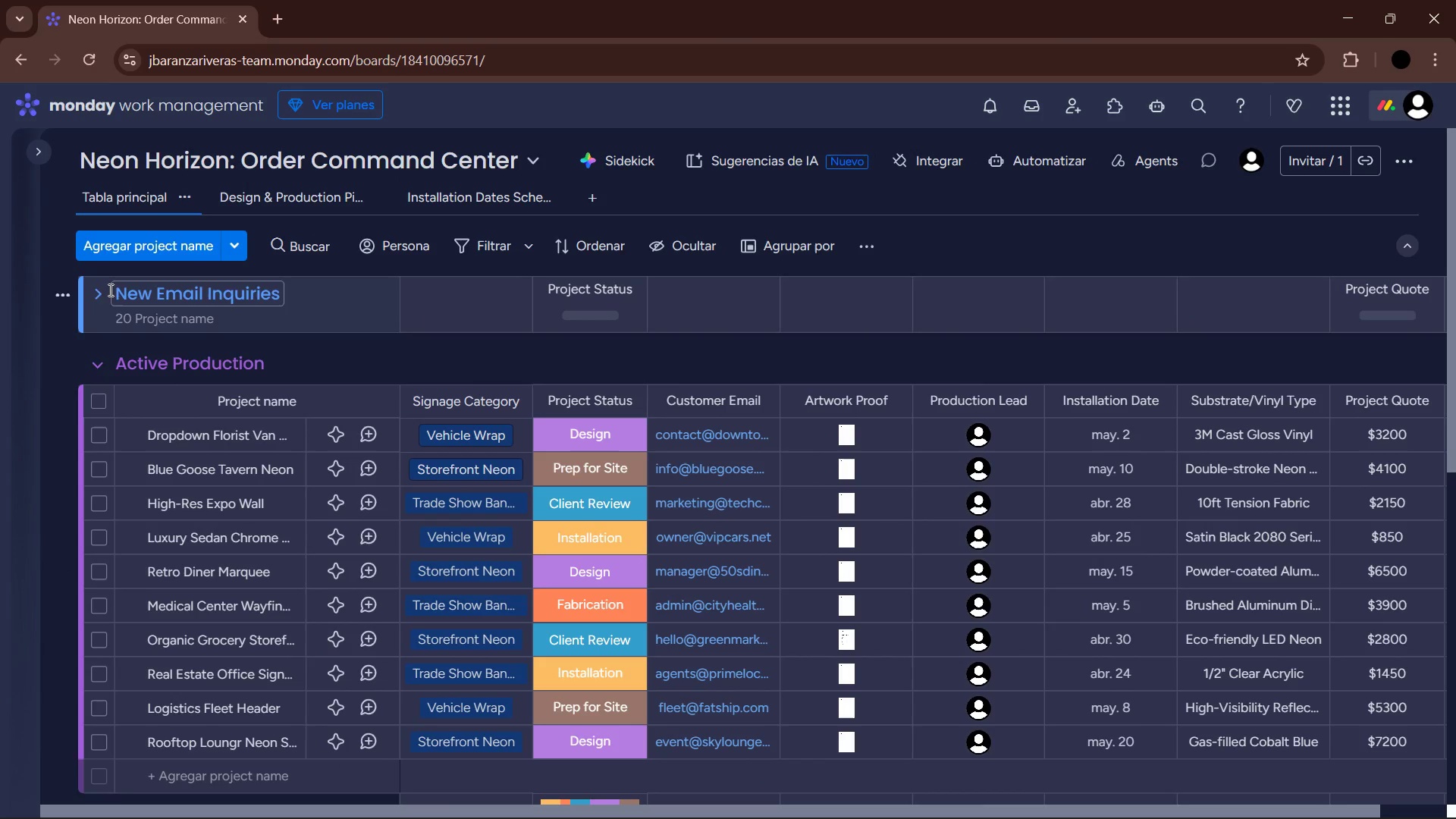 
left_click([96, 293])